 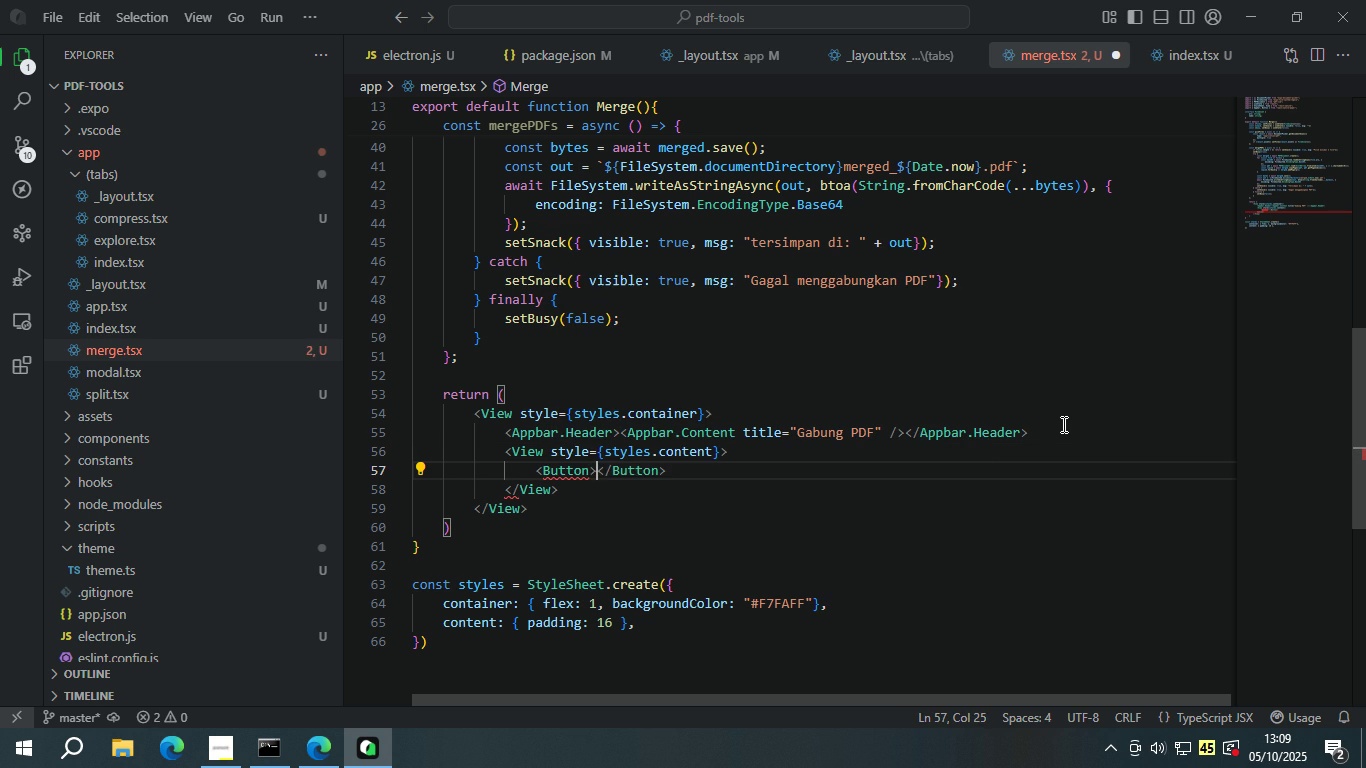 
key(ArrowLeft)
 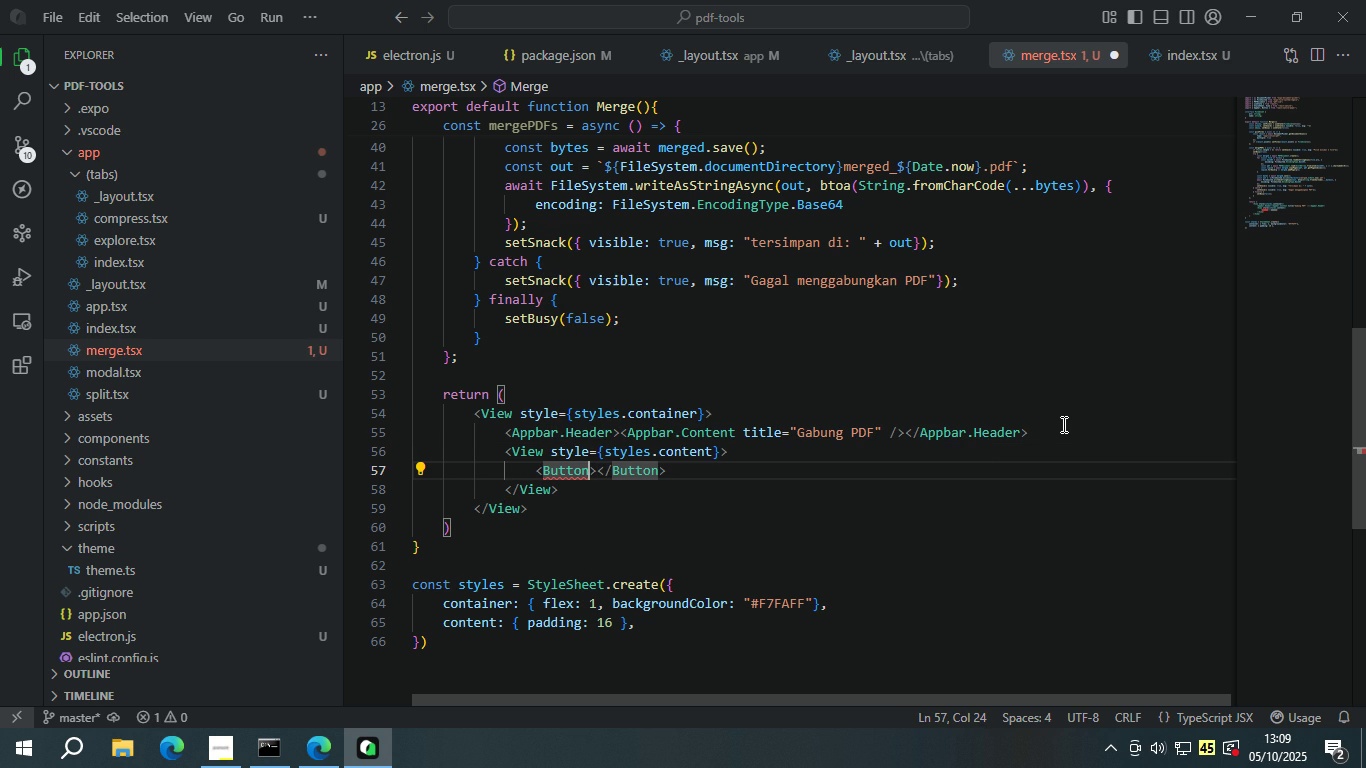 
type( mode)
 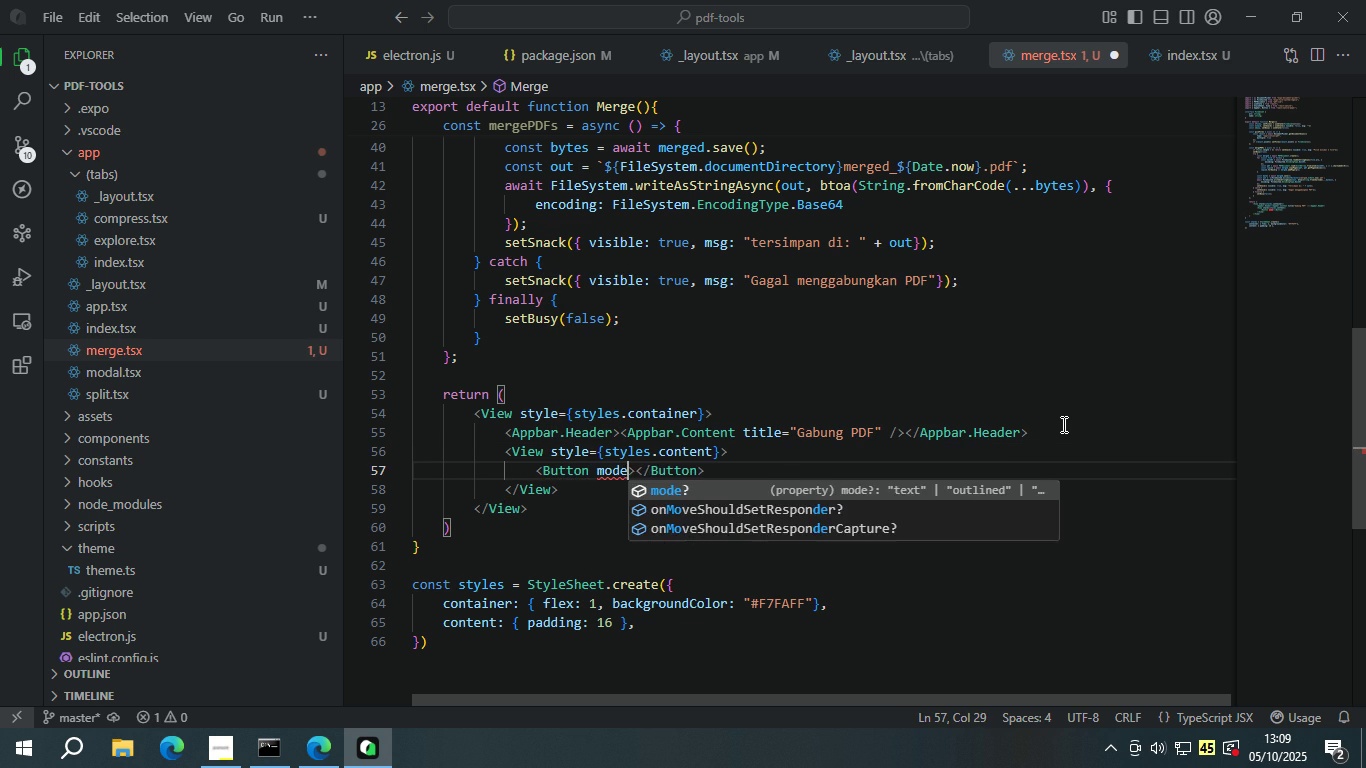 
key(Enter)
 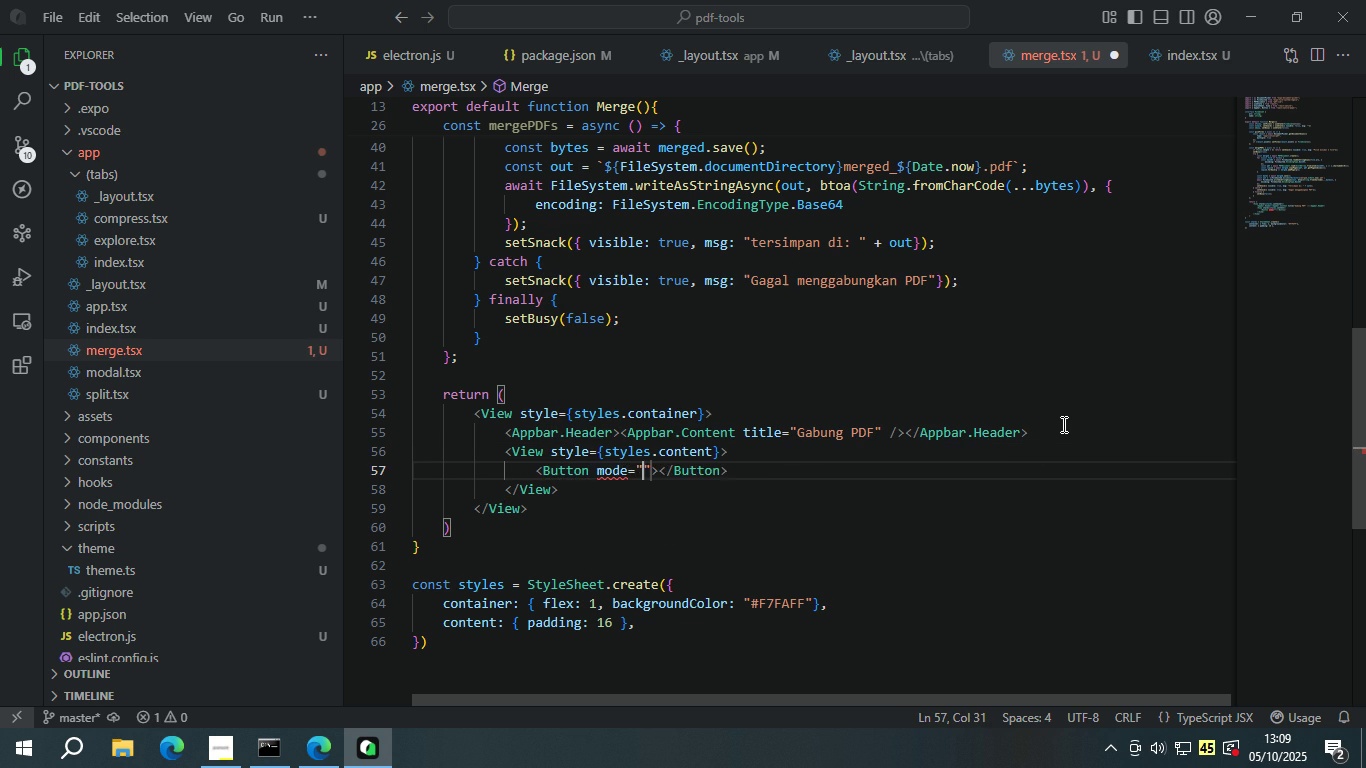 
type(contained)
 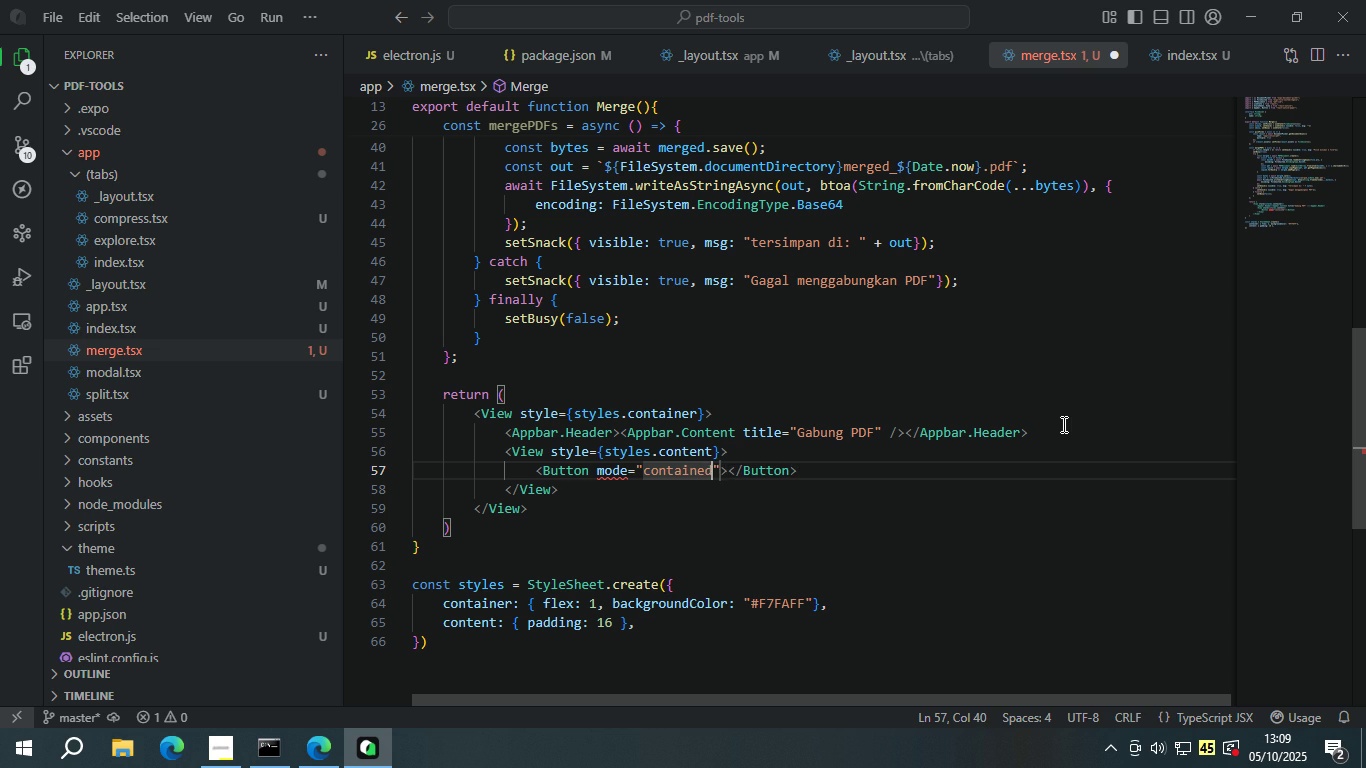 
key(ArrowRight)
 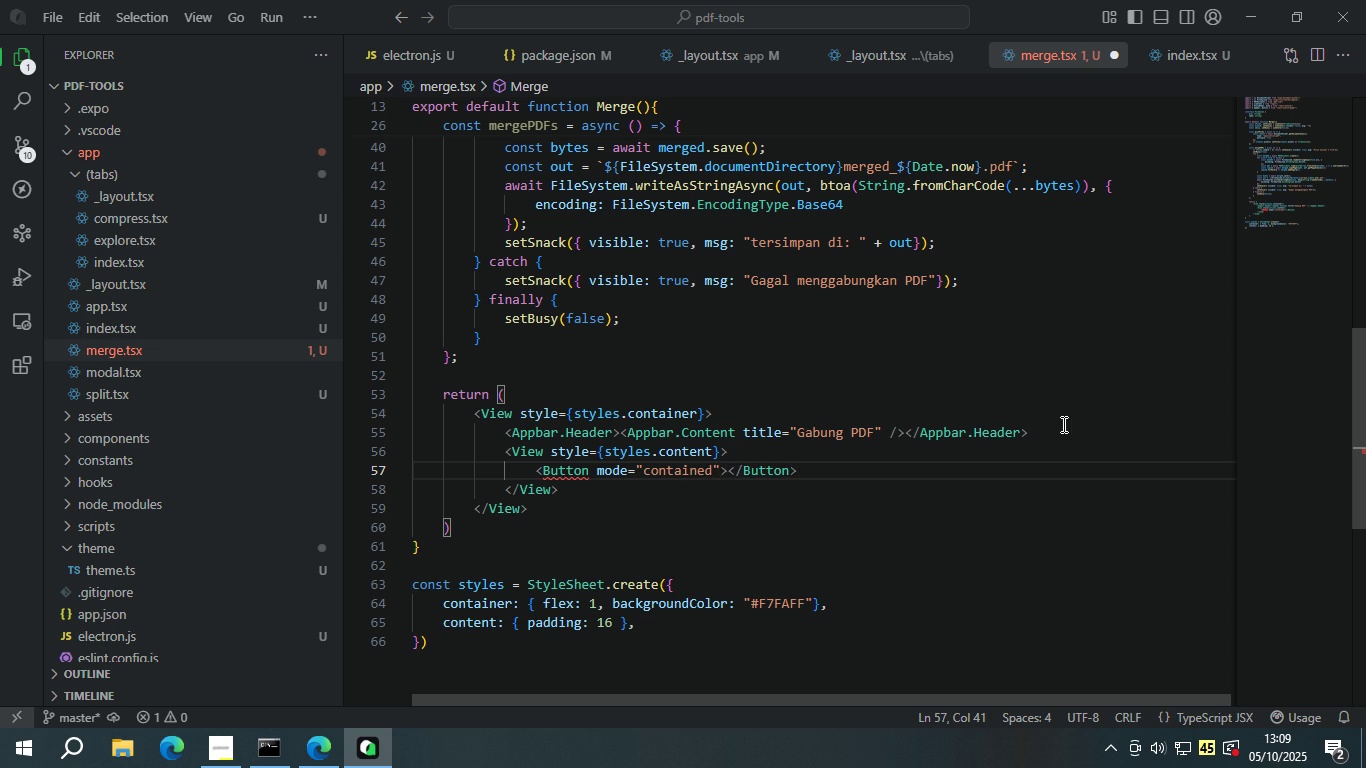 
type( onpre)
 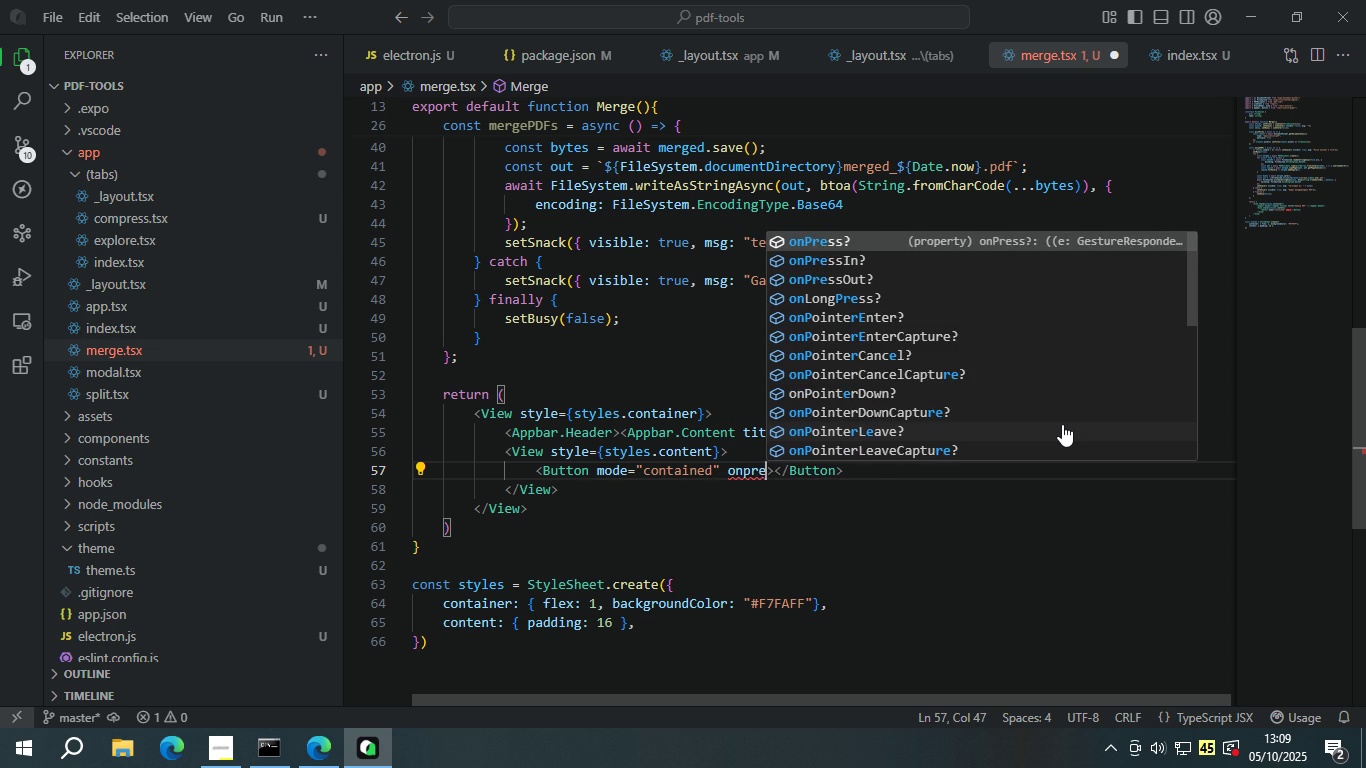 
key(Enter)
 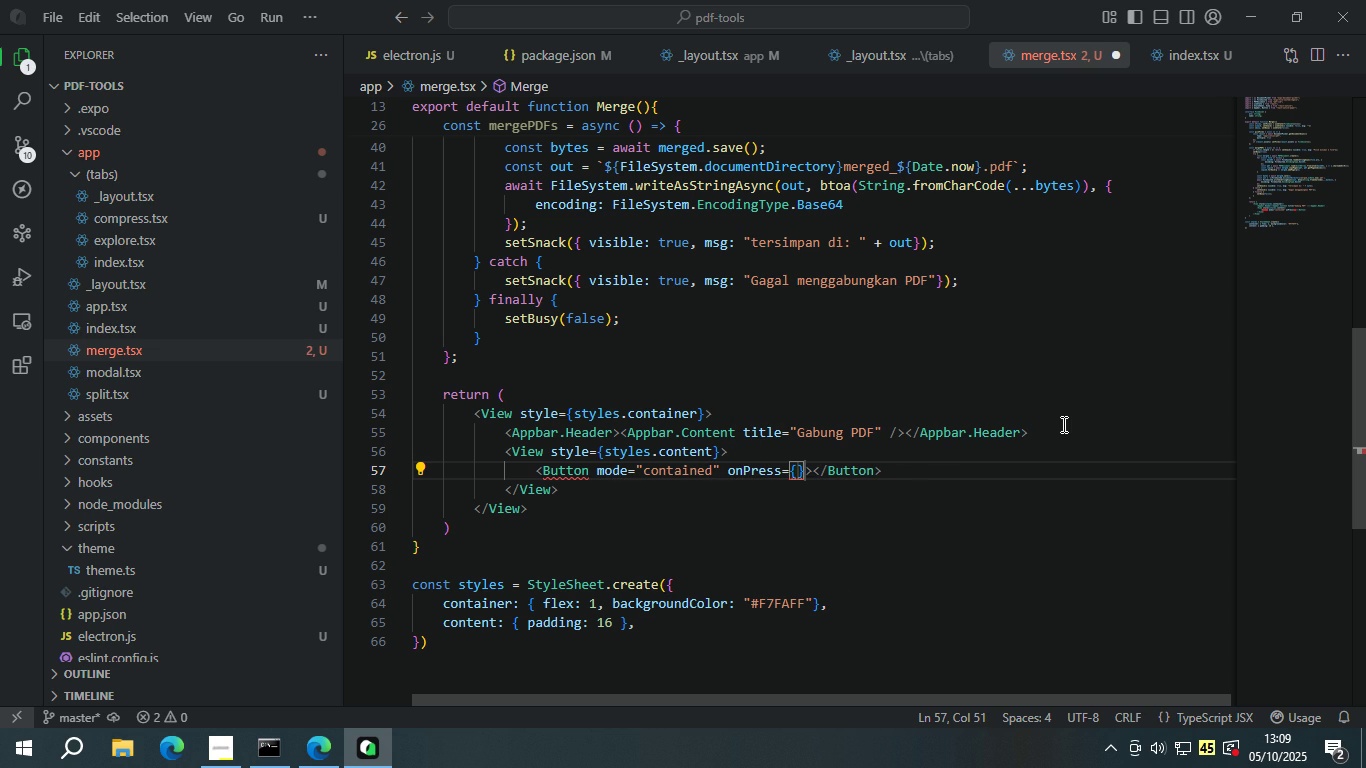 
type(pick)
 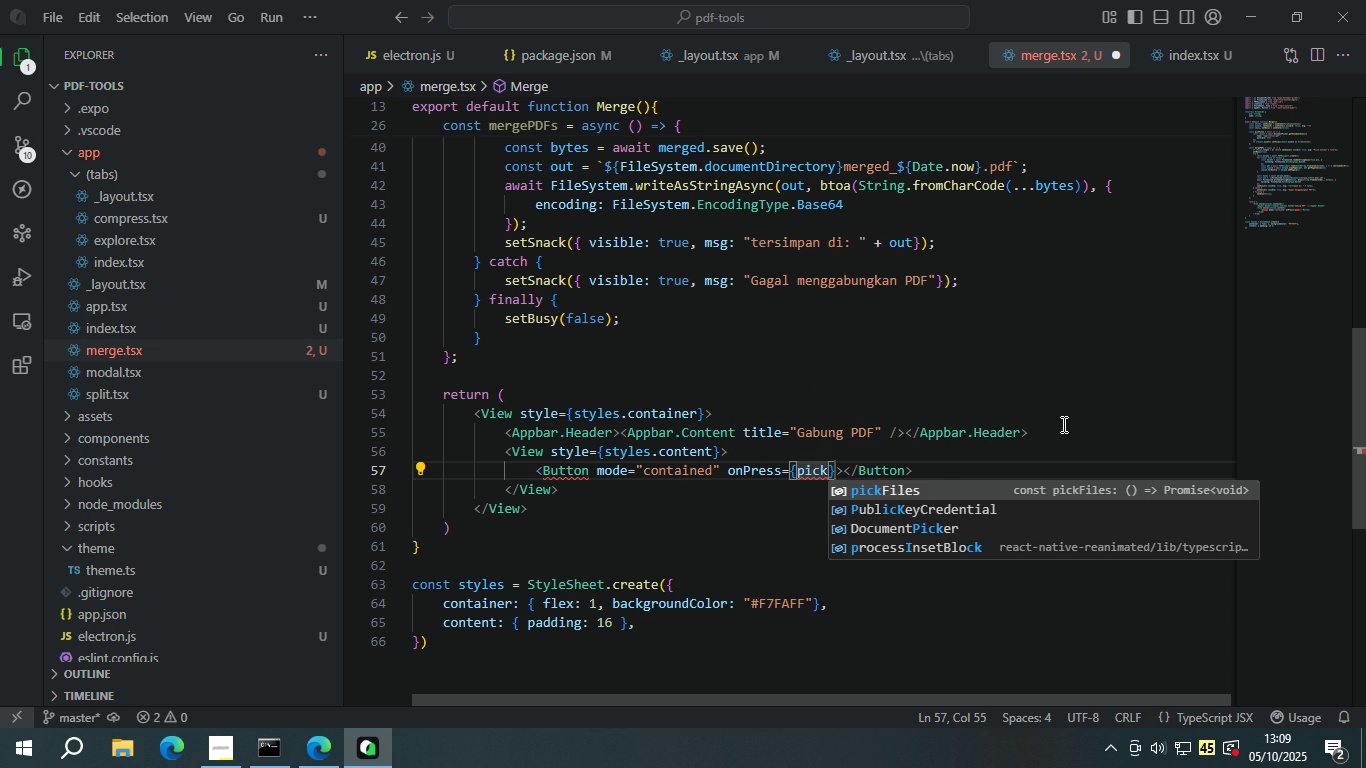 
key(Enter)